 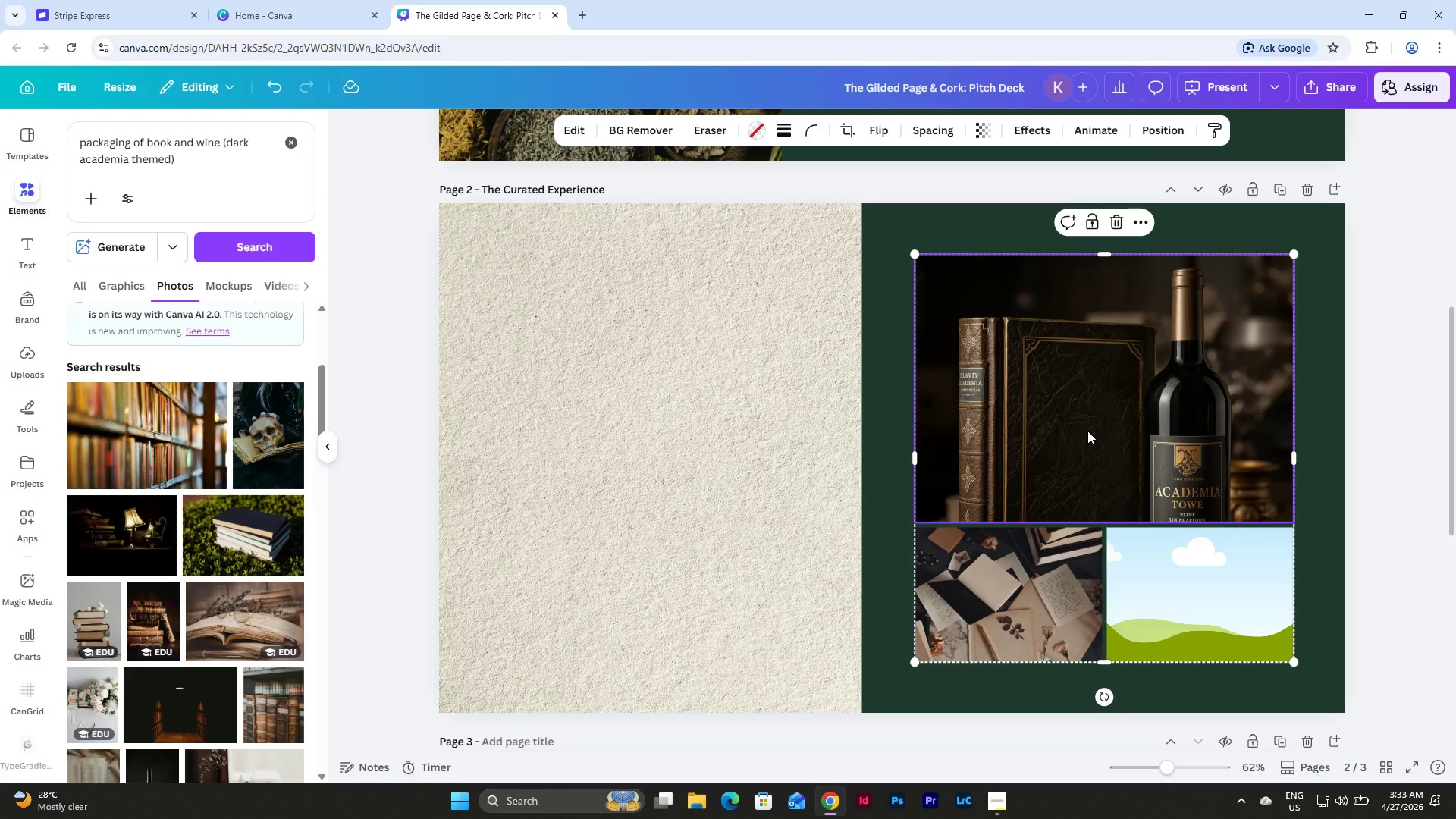 
scroll: coordinate [199, 447], scroll_direction: up, amount: 5.0
 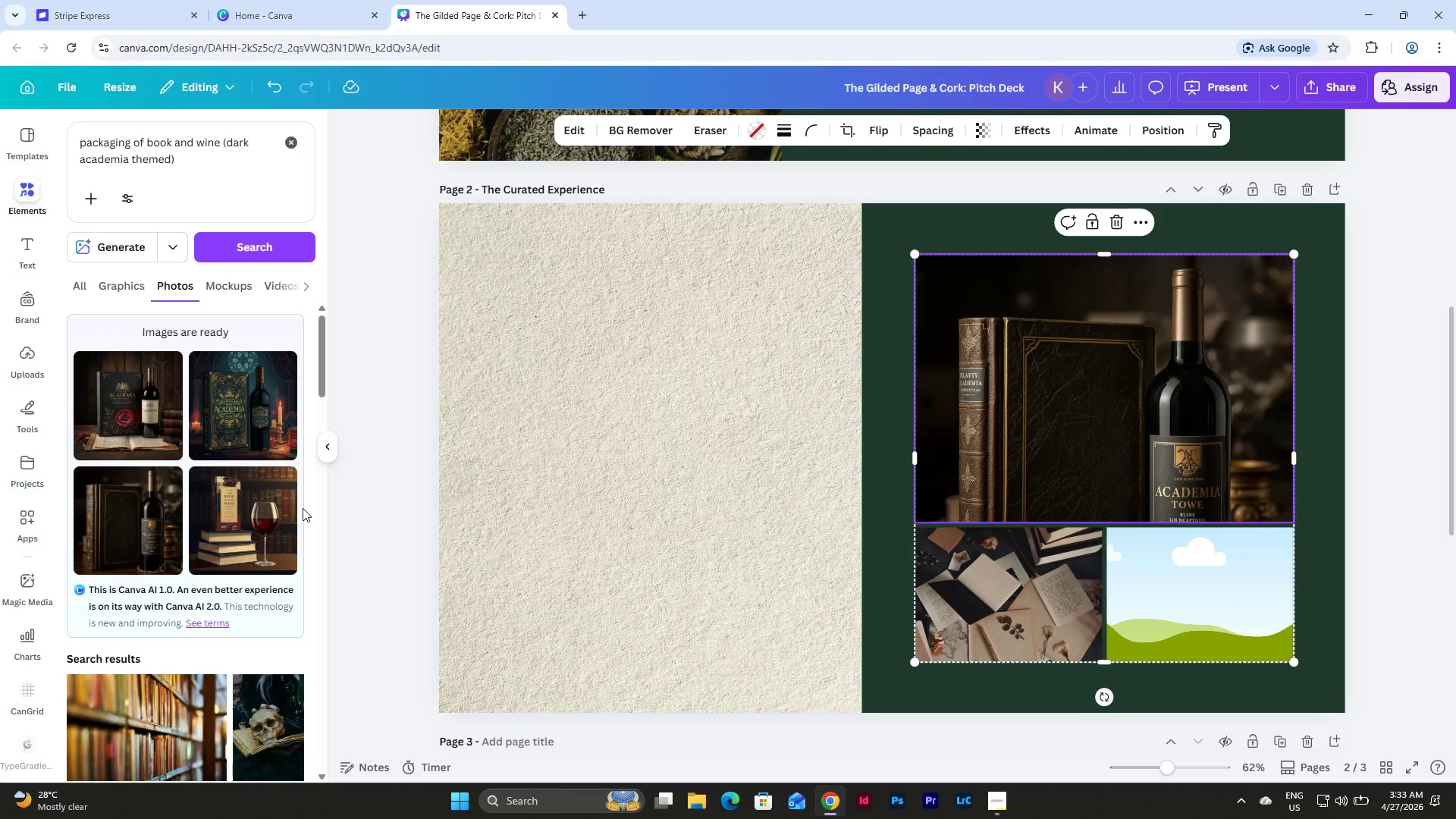 
scroll: coordinate [293, 508], scroll_direction: down, amount: 3.0
 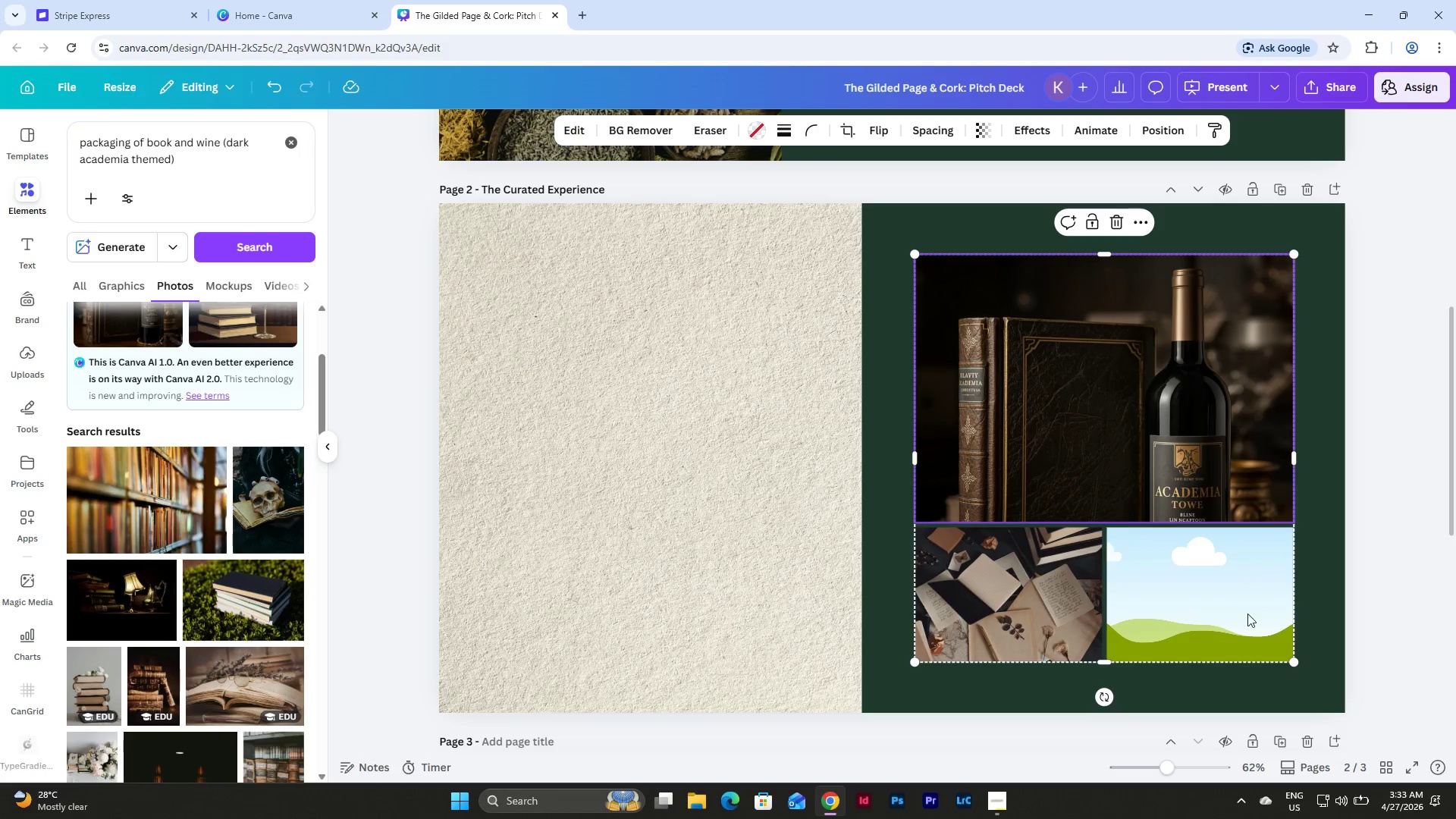 
left_click([1328, 611])
 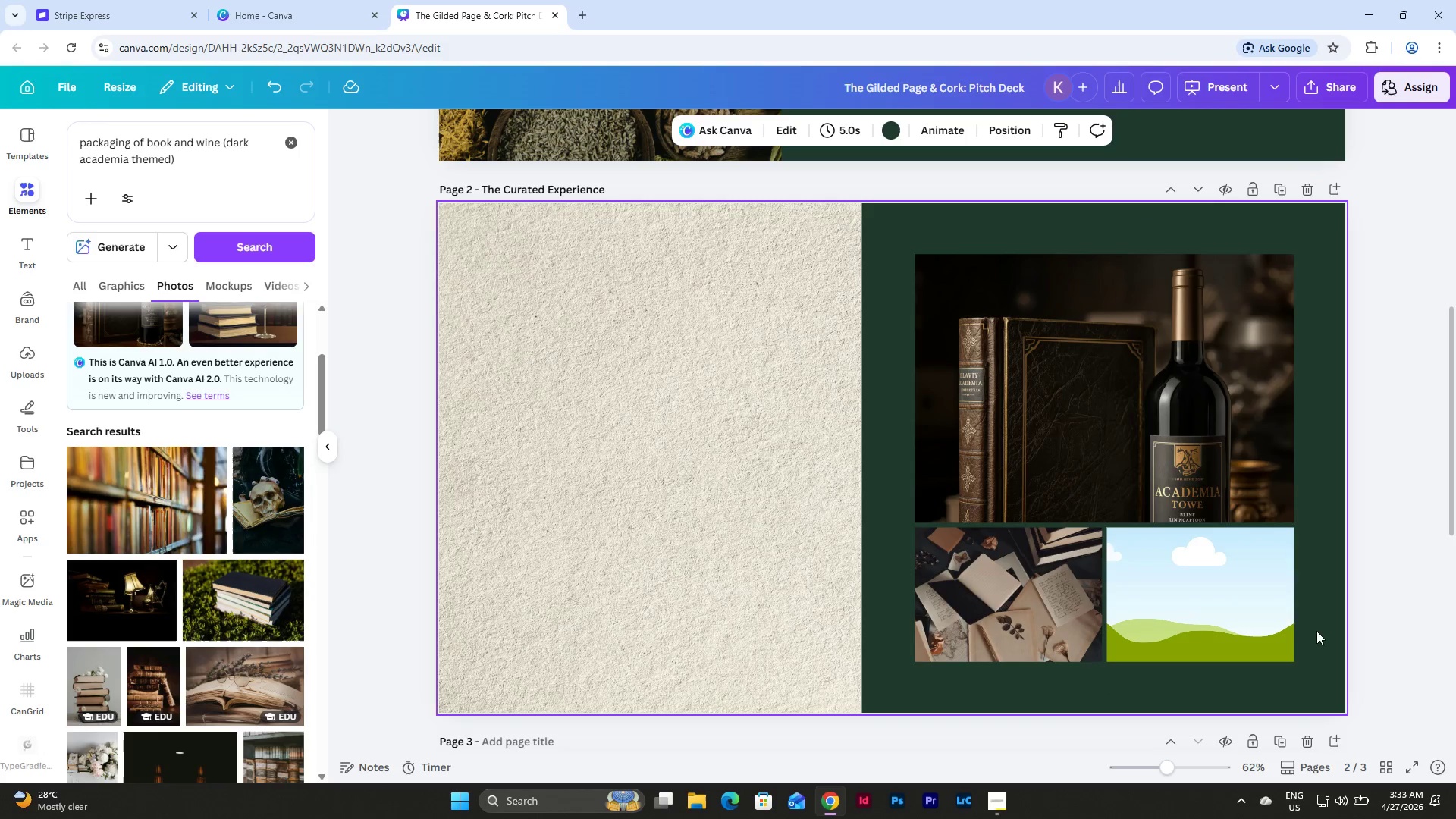 
left_click_drag(start_coordinate=[1314, 634], to_coordinate=[1049, 454])
 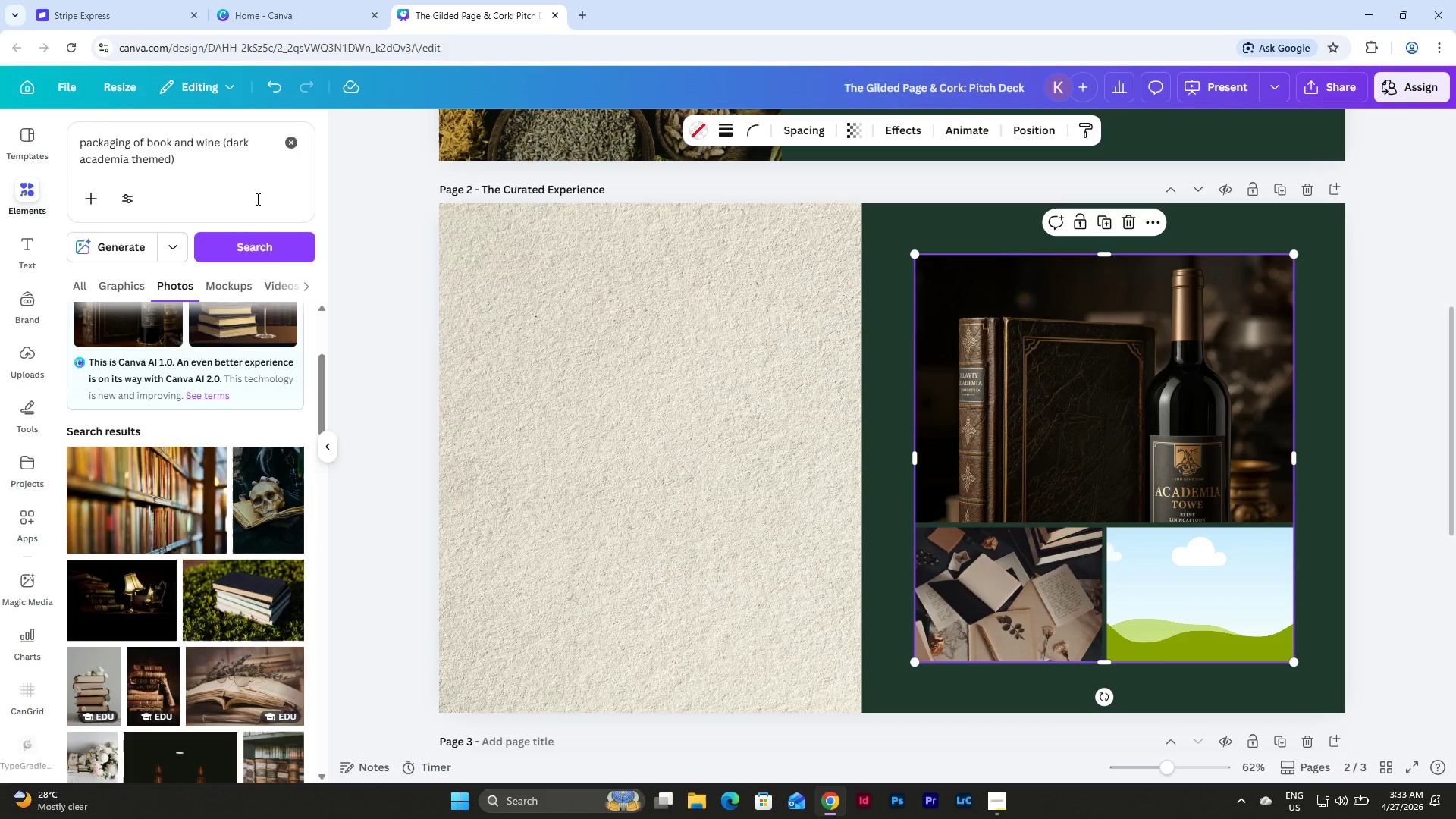 
wait(5.09)
 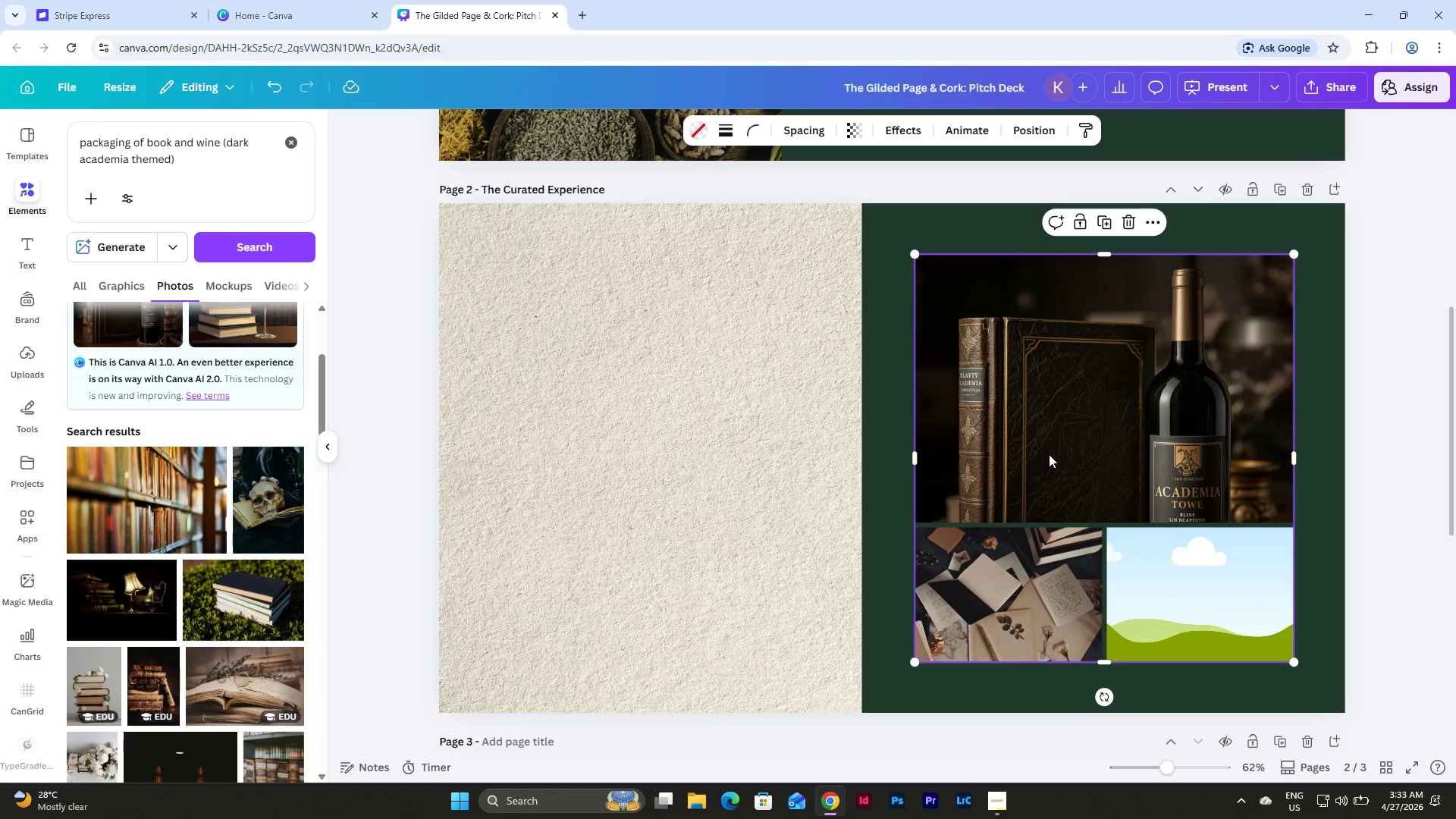 
scroll: coordinate [121, 356], scroll_direction: up, amount: 5.0
 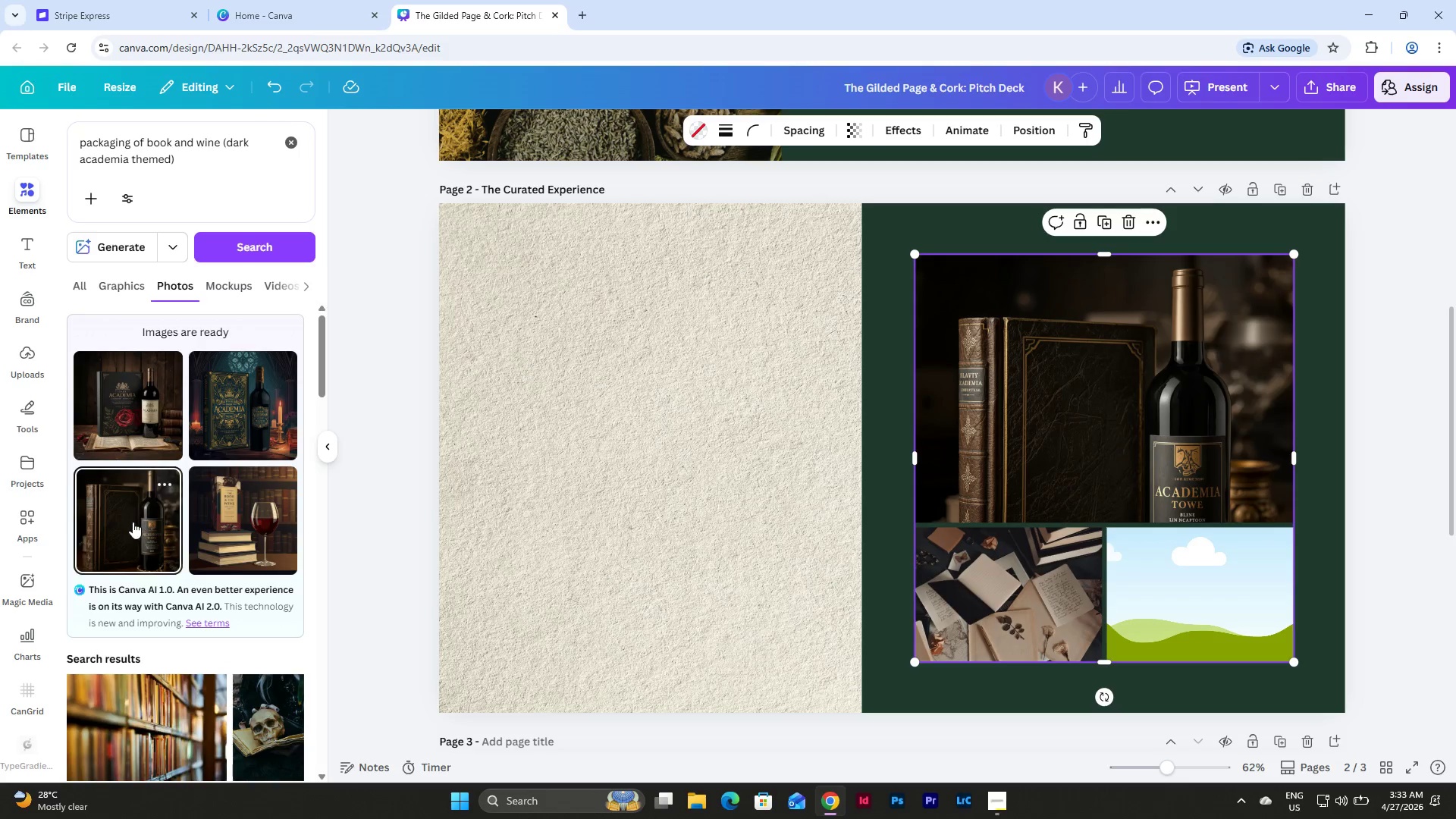 
left_click([133, 522])
 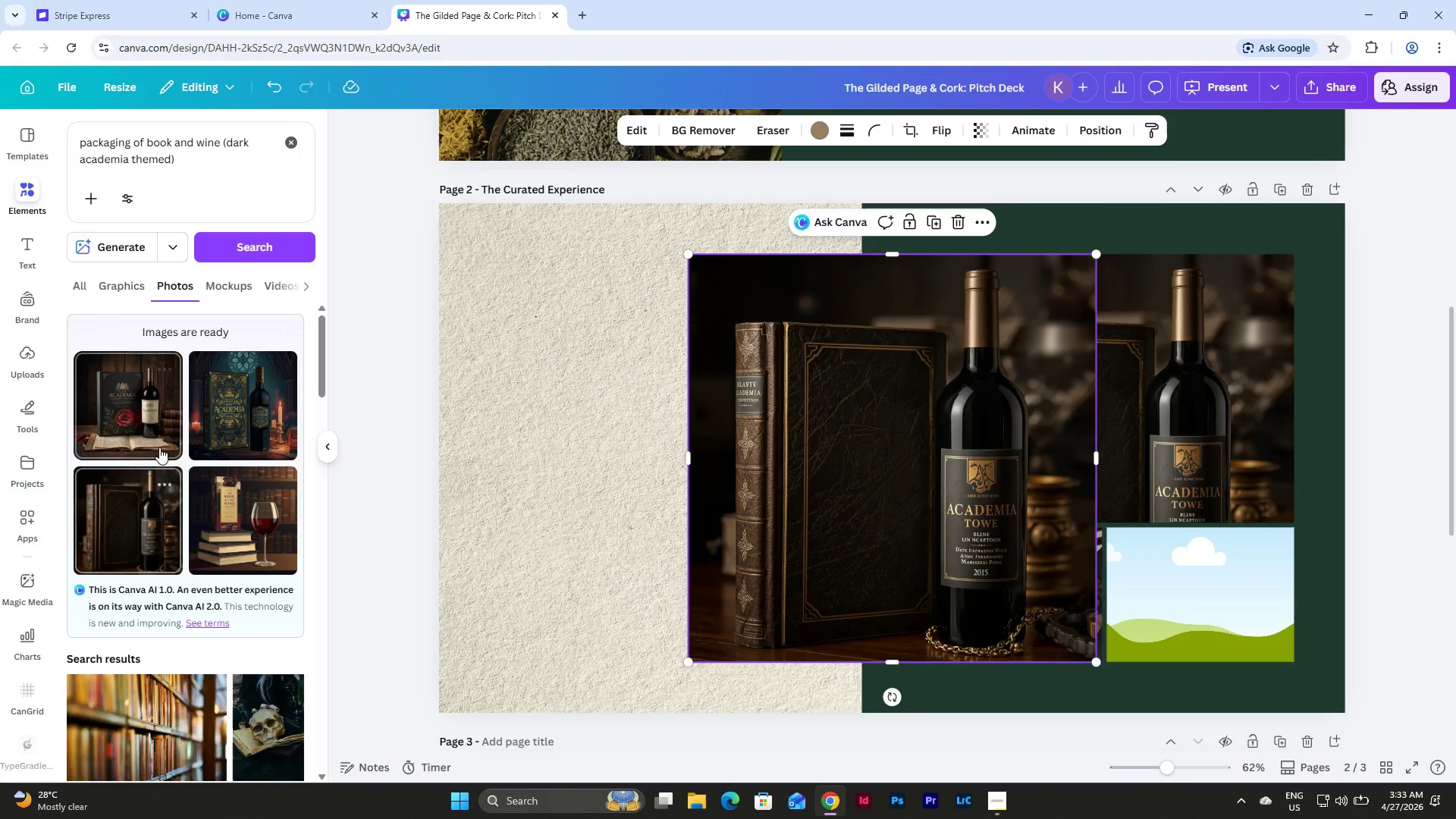 
scroll: coordinate [159, 447], scroll_direction: down, amount: 5.0
 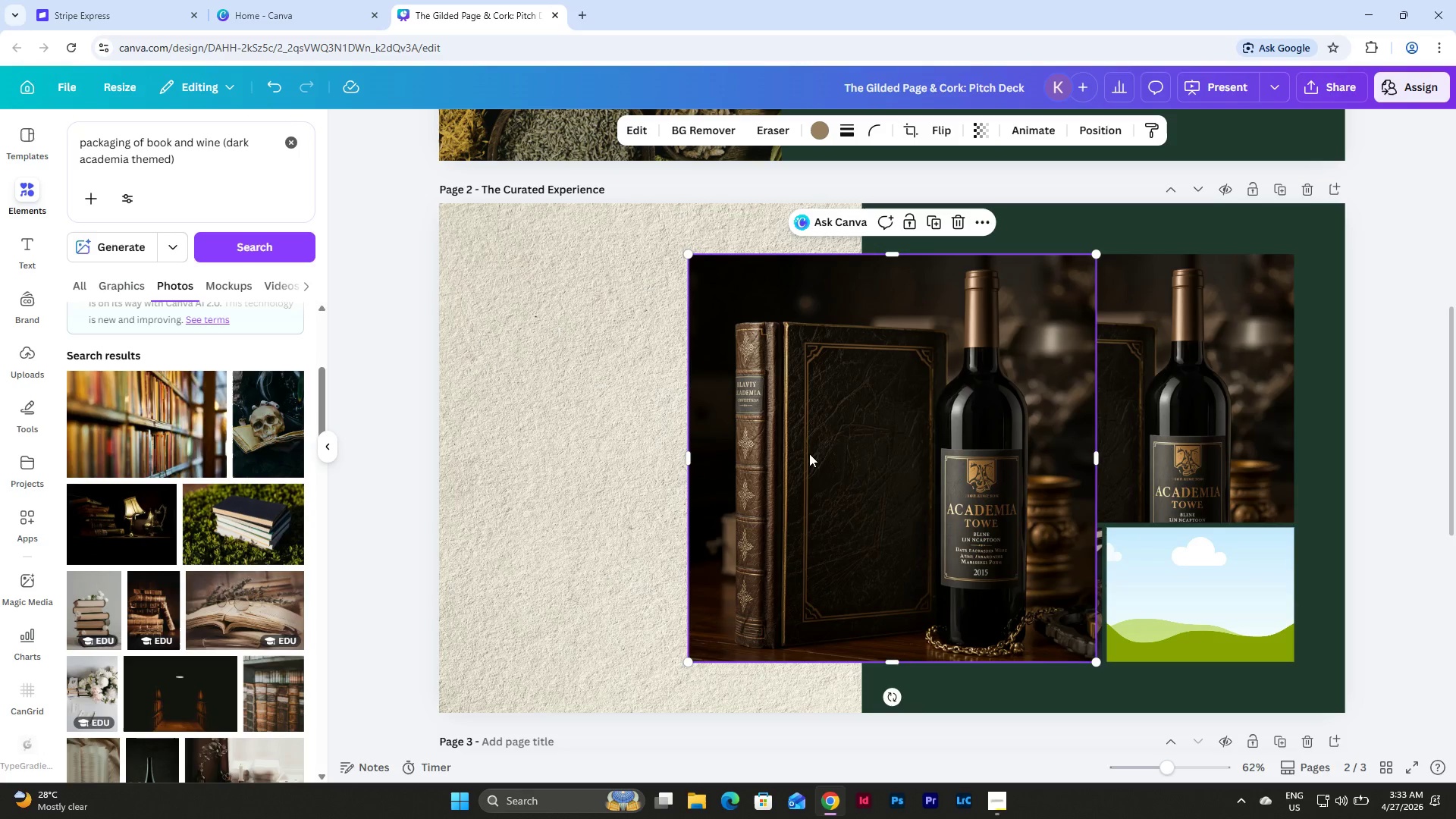 
left_click_drag(start_coordinate=[809, 453], to_coordinate=[623, 440])
 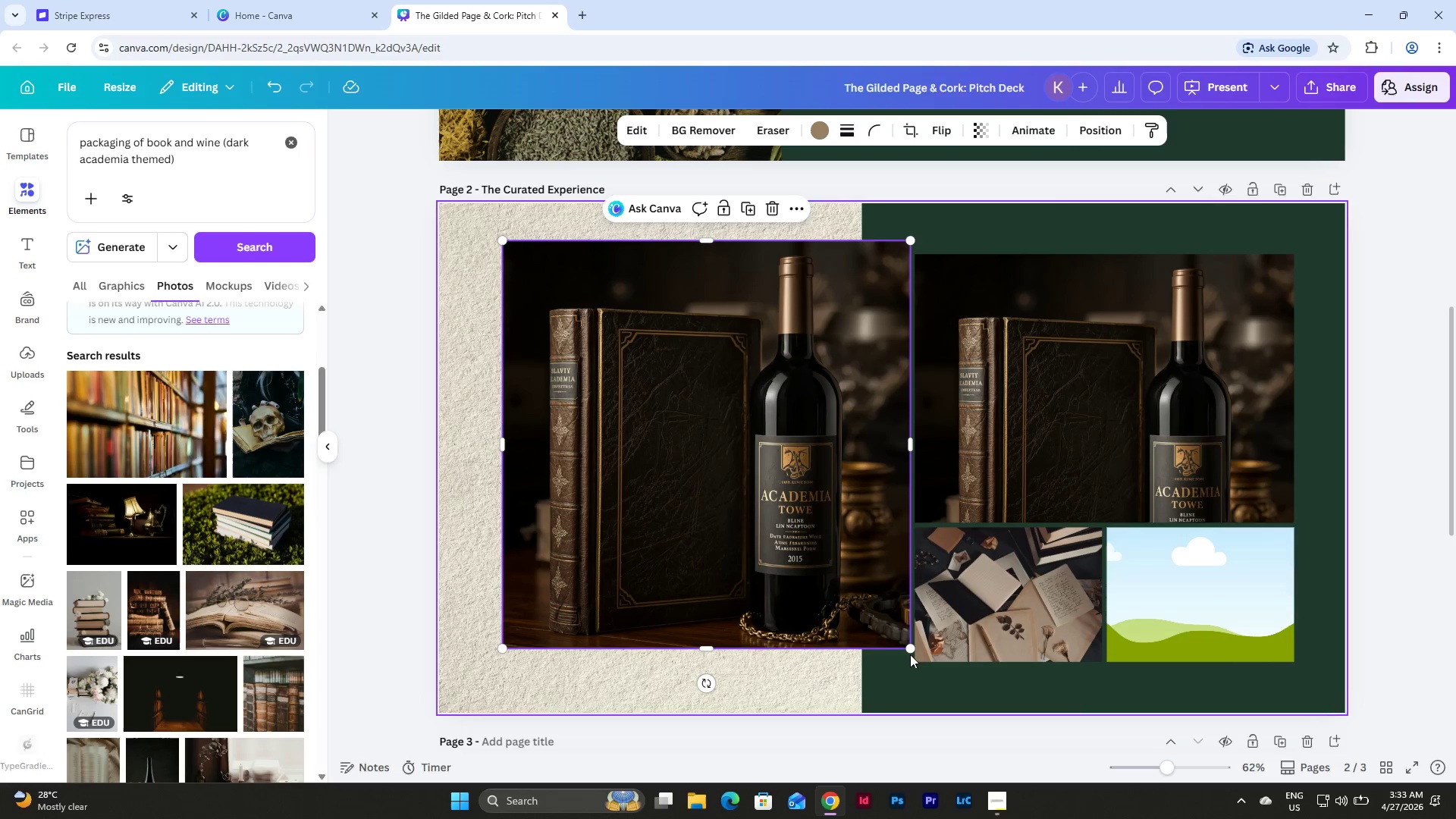 
left_click_drag(start_coordinate=[910, 648], to_coordinate=[747, 509])
 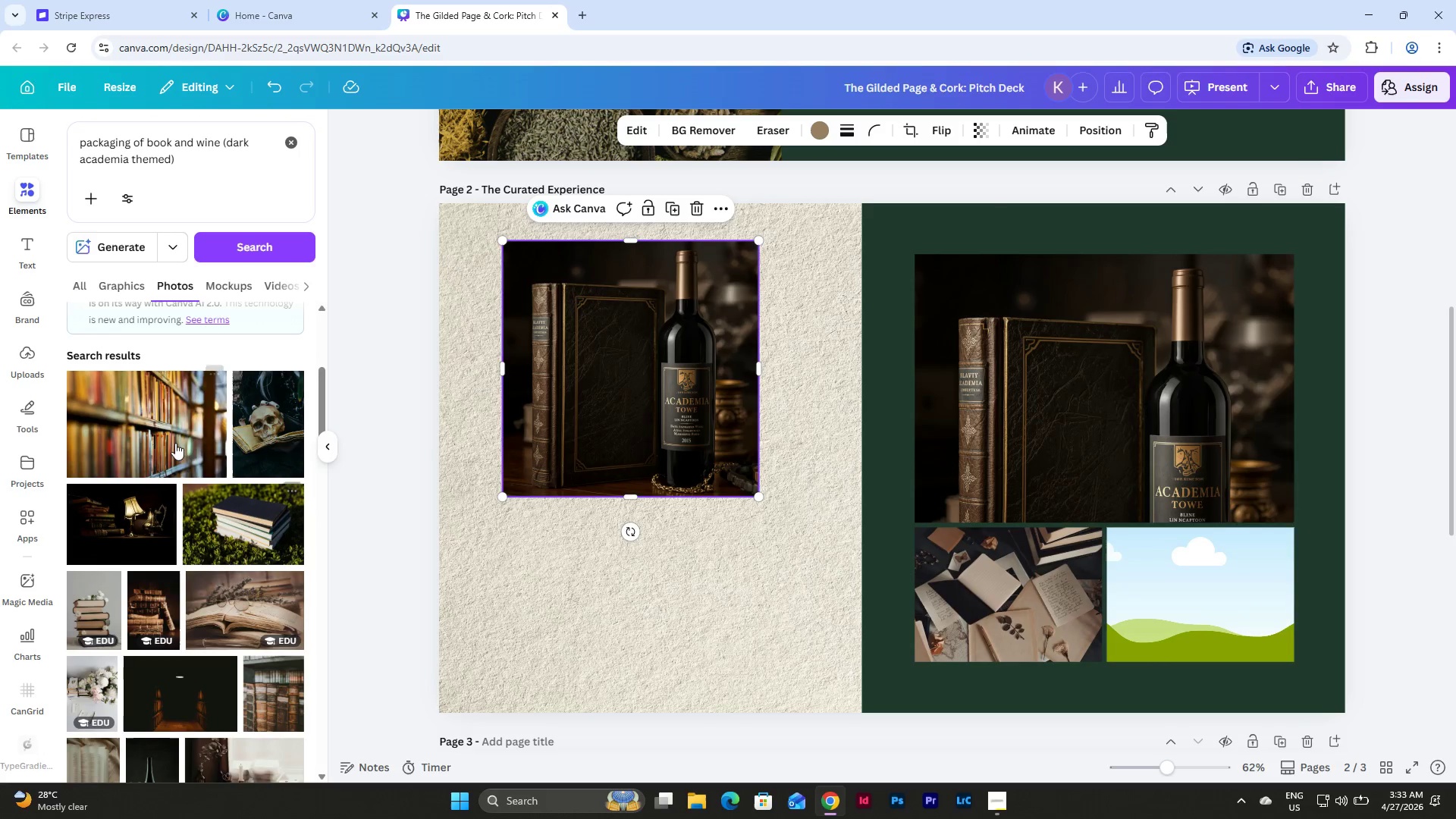 
scroll: coordinate [174, 405], scroll_direction: up, amount: 5.0
 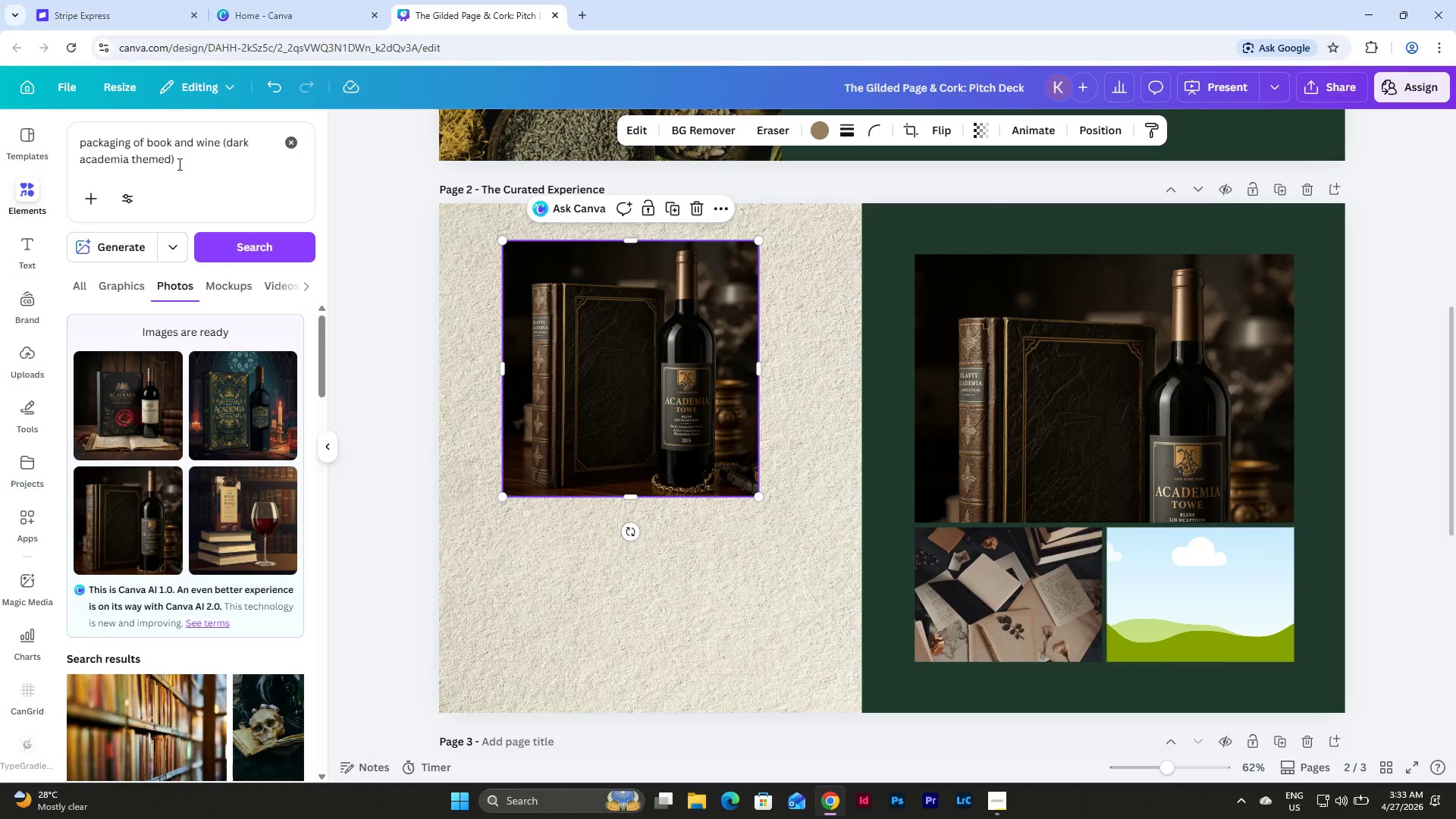 
left_click_drag(start_coordinate=[178, 161], to_coordinate=[174, 158])
 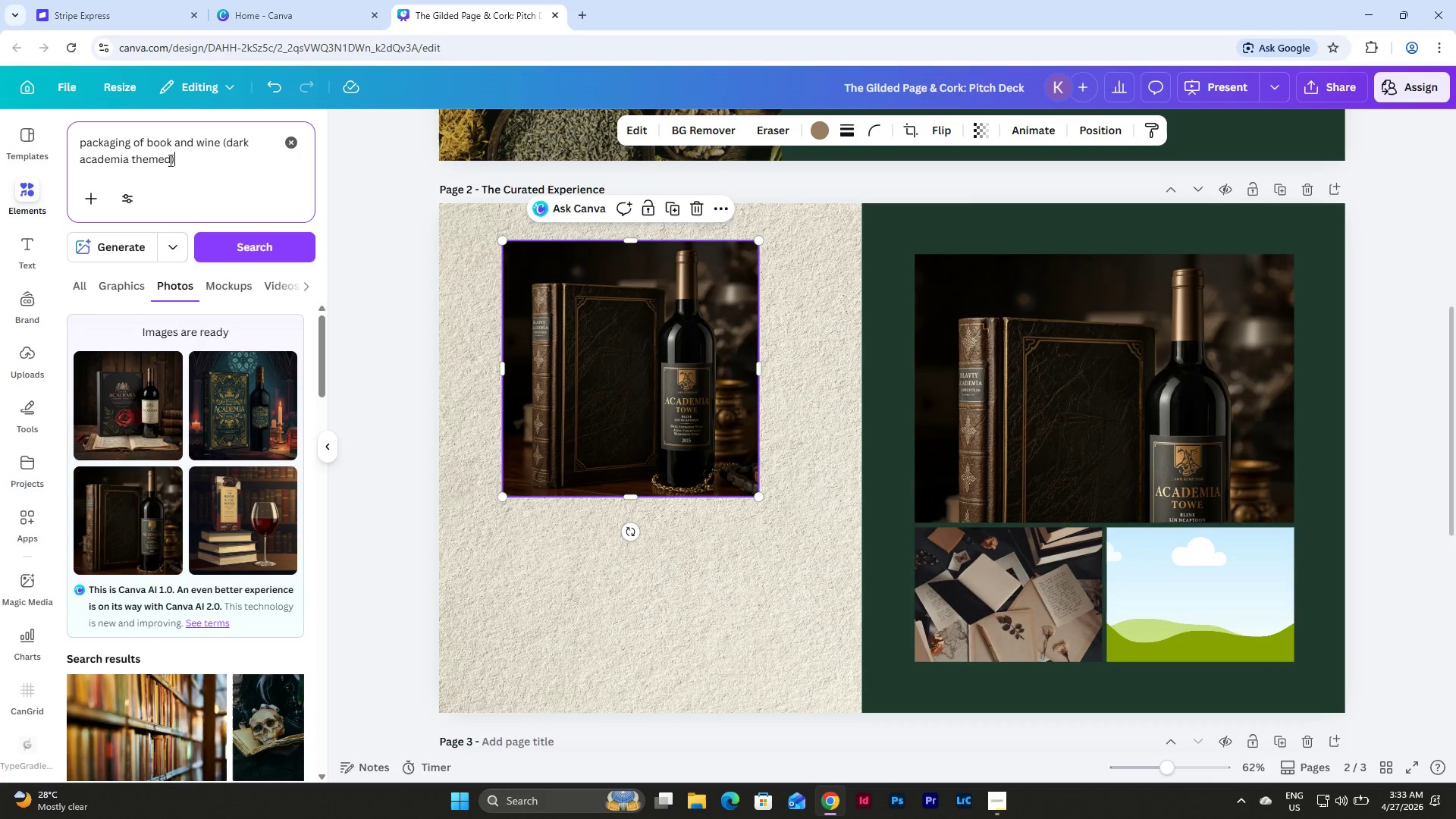 
double_click([167, 159])
 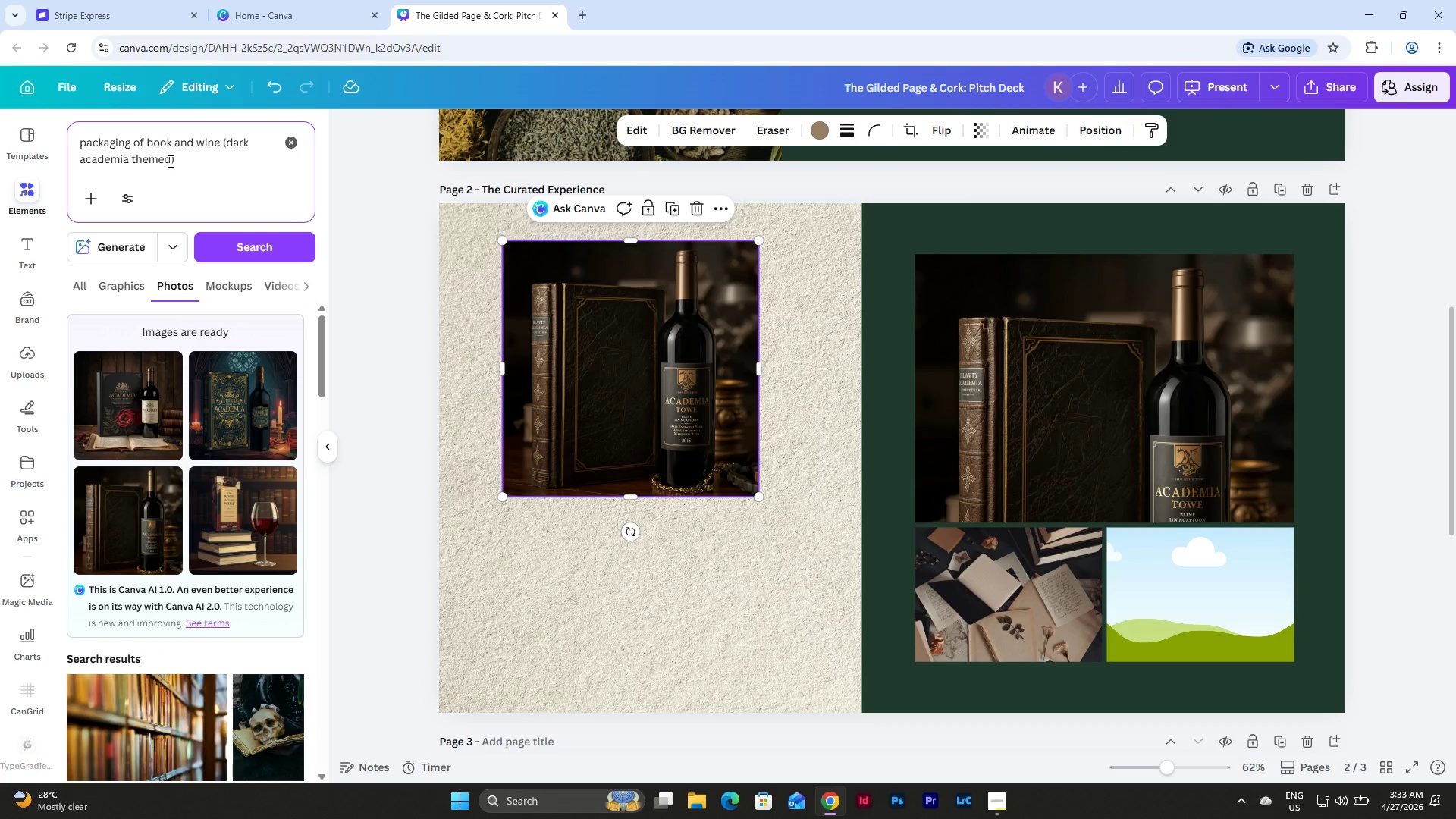 
left_click([169, 161])
 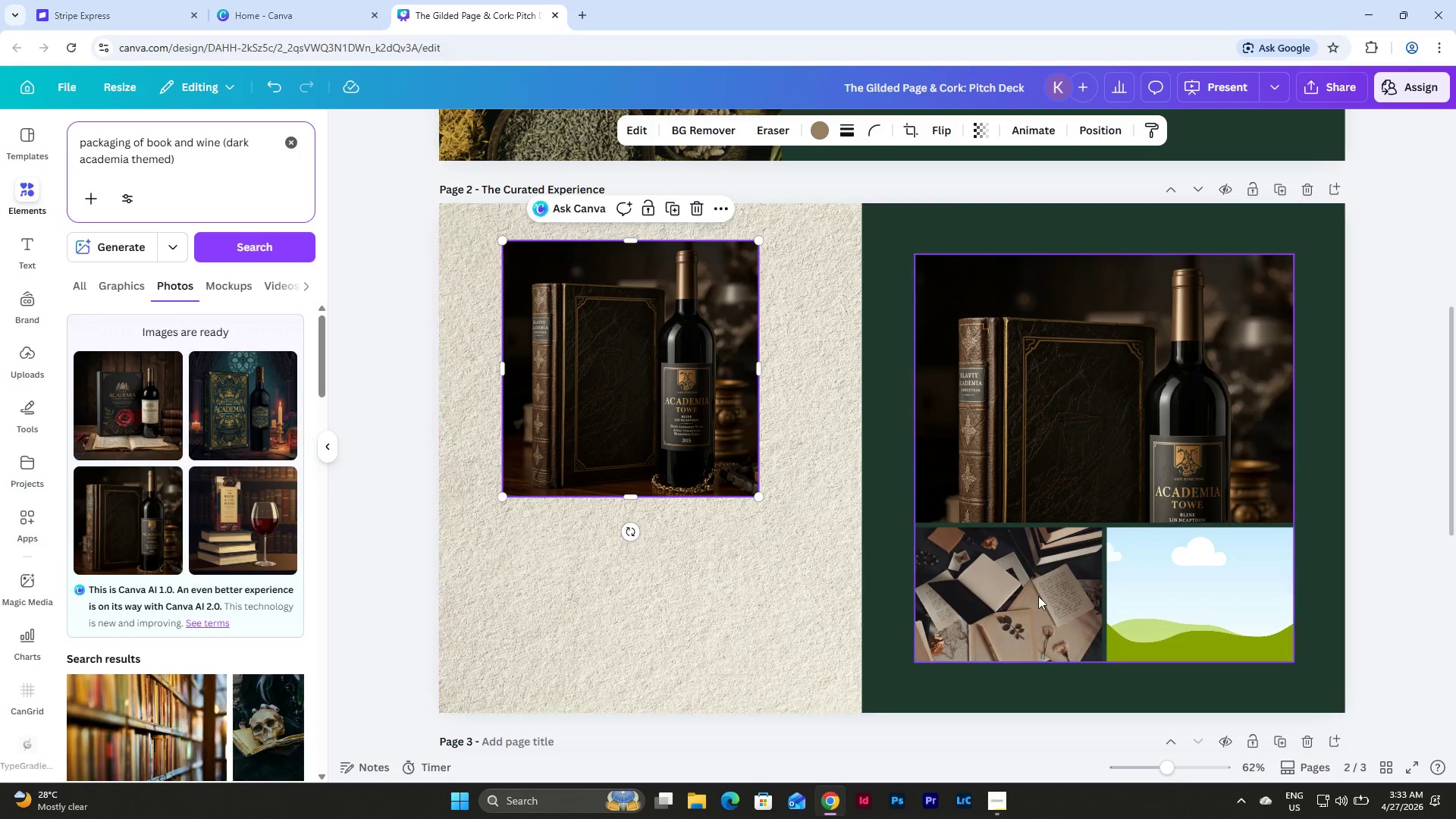 
left_click([999, 801])